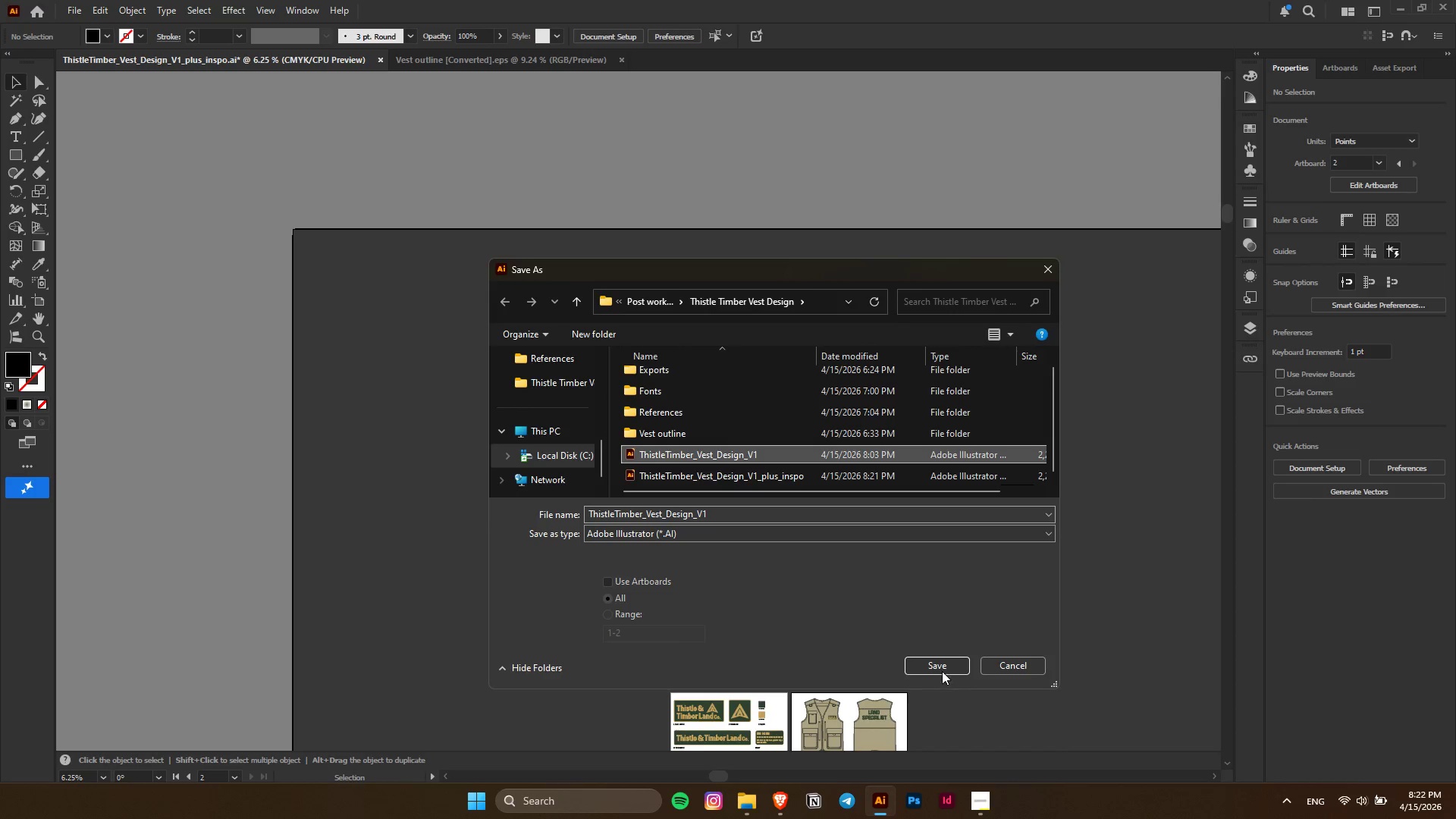 
scroll: coordinate [730, 457], scroll_direction: down, amount: 3.0
 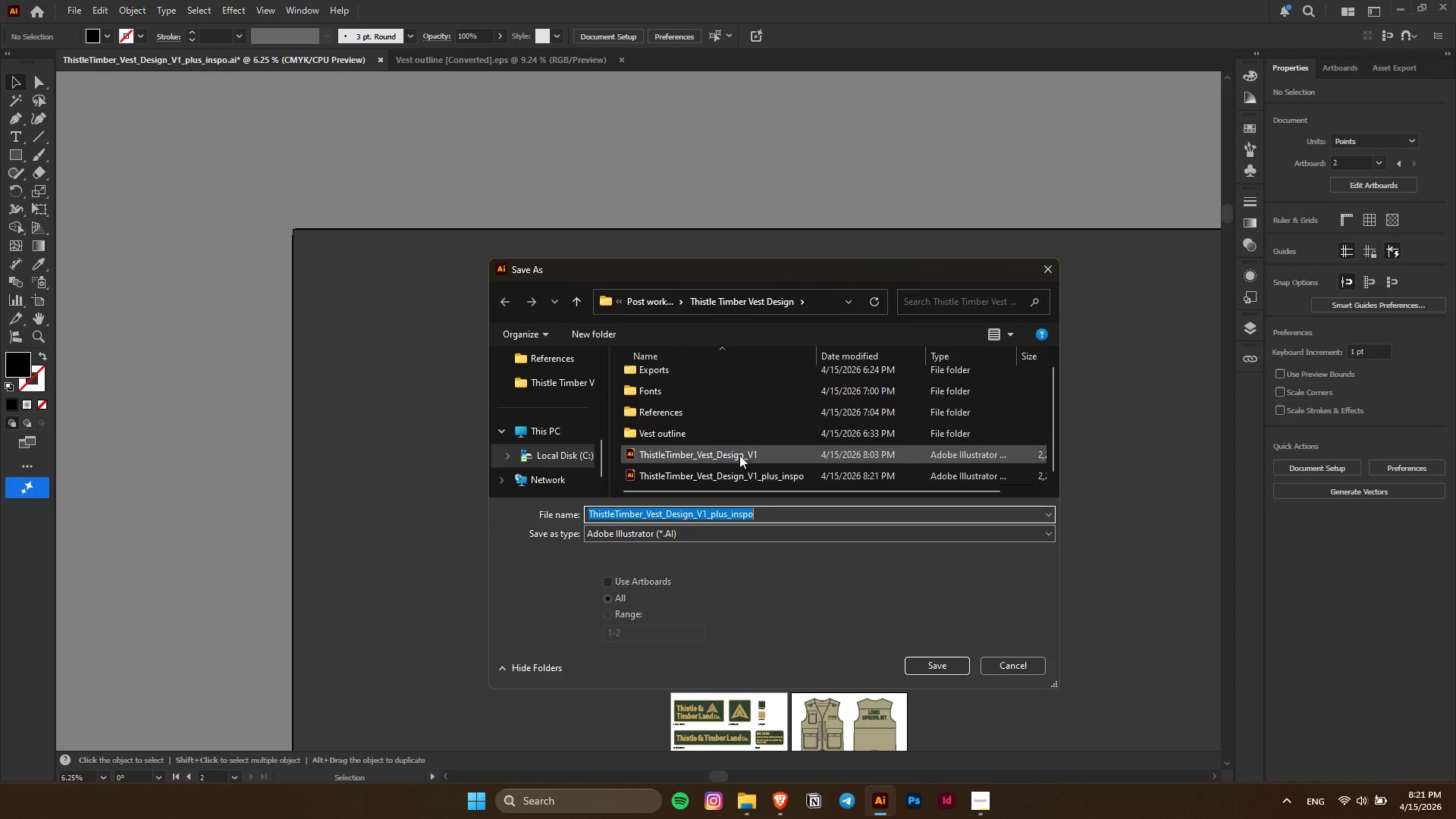 
left_click([942, 664])
 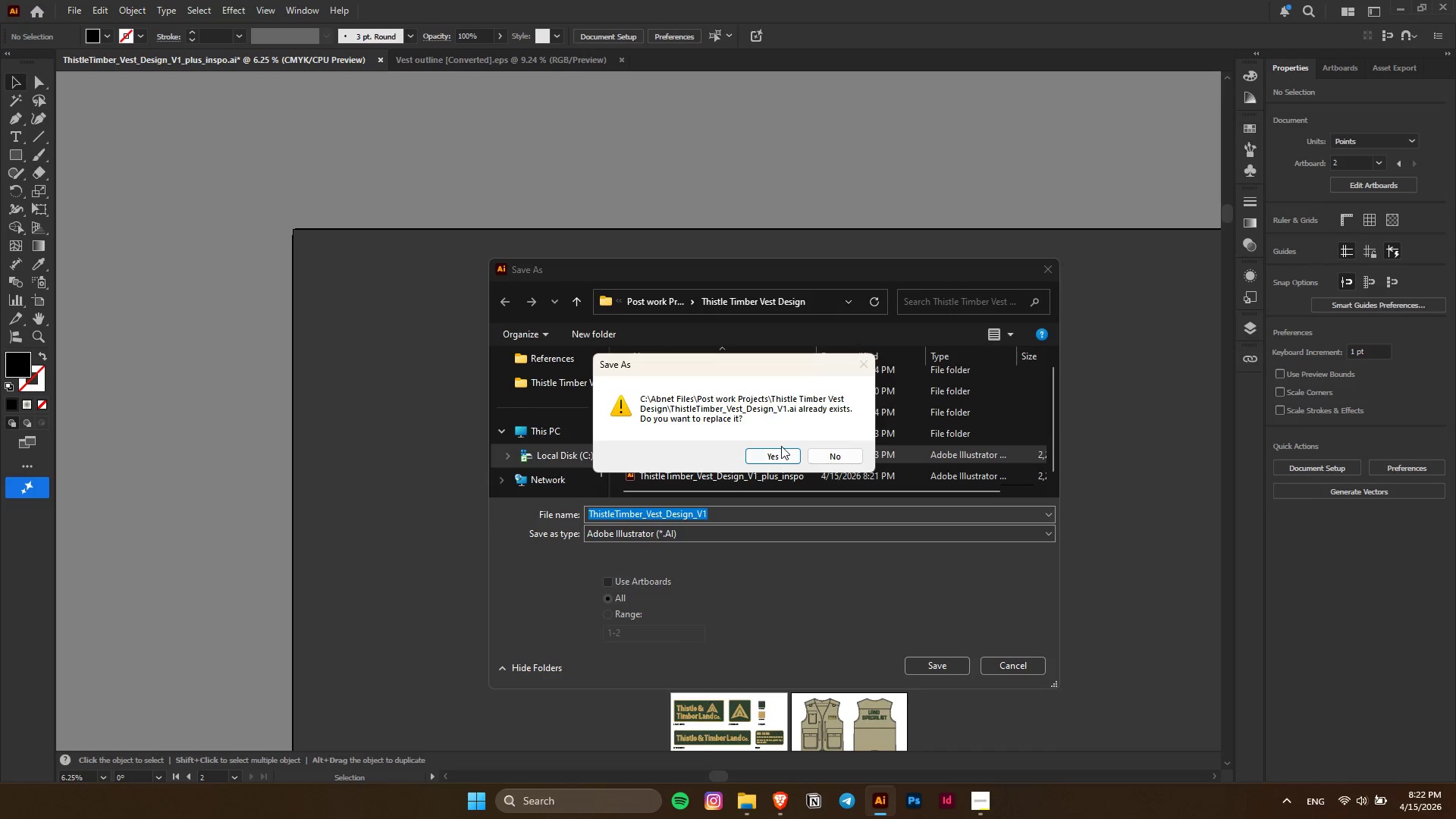 
double_click([783, 453])
 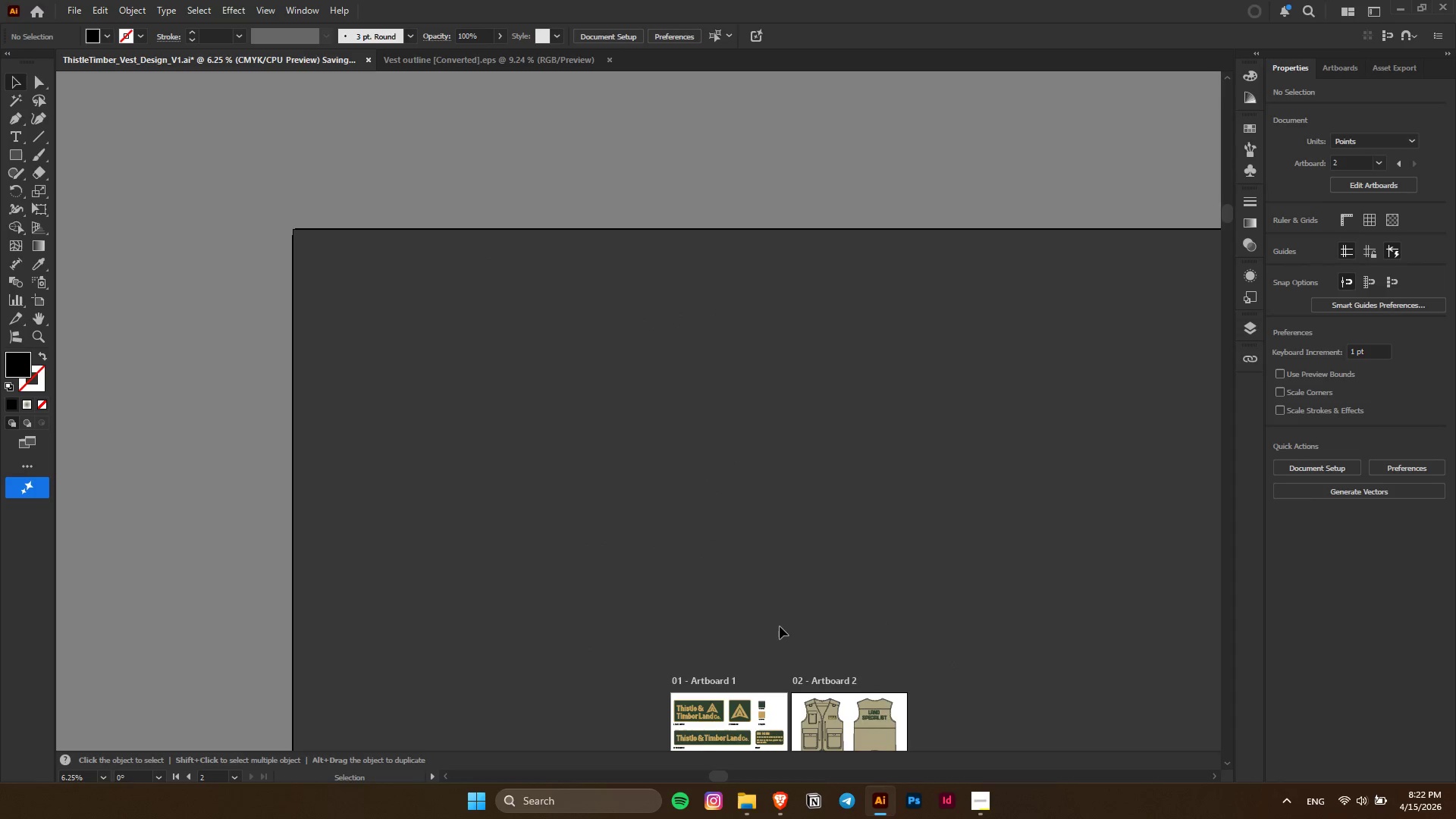 
scroll: coordinate [864, 533], scroll_direction: down, amount: 6.0
 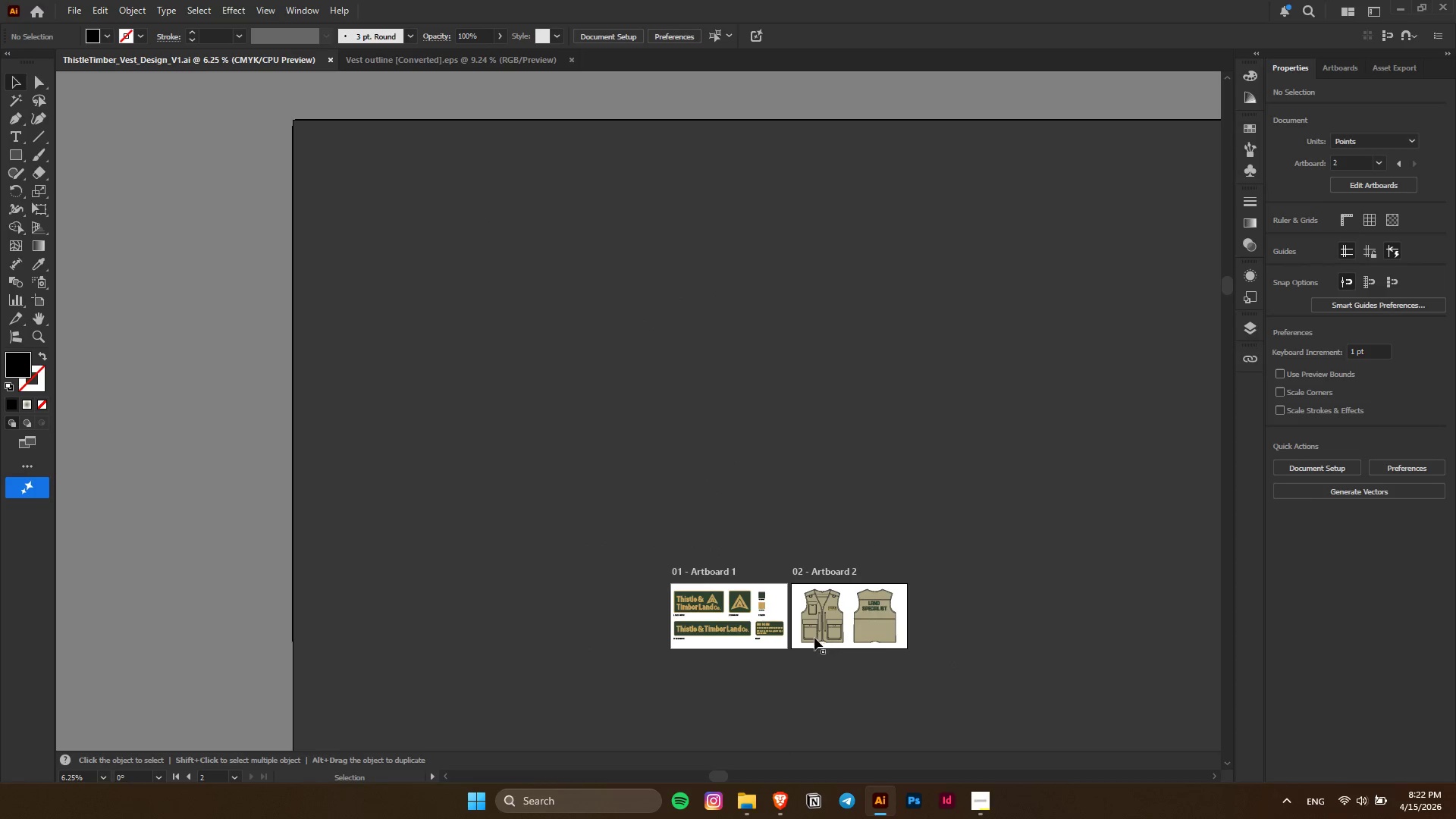 
hold_key(key=AltLeft, duration=1.12)
scroll: coordinate [764, 638], scroll_direction: up, amount: 4.0
 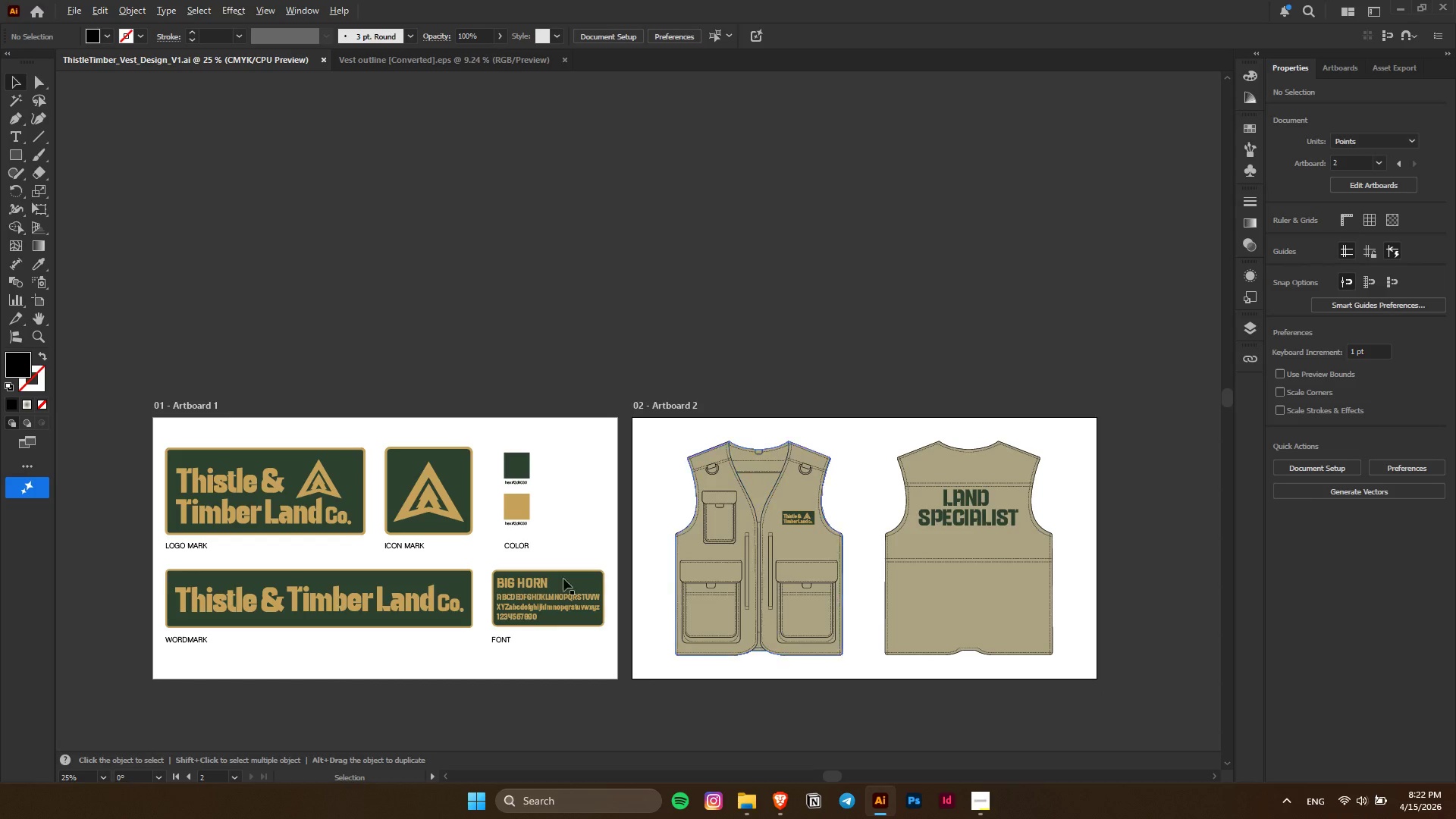 
hold_key(key=ControlLeft, duration=0.66)
hold_key(key=AltLeft, duration=0.34)
hold_key(key=AltLeft, duration=0.67)
scroll: coordinate [404, 474], scroll_direction: up, amount: 17.0
 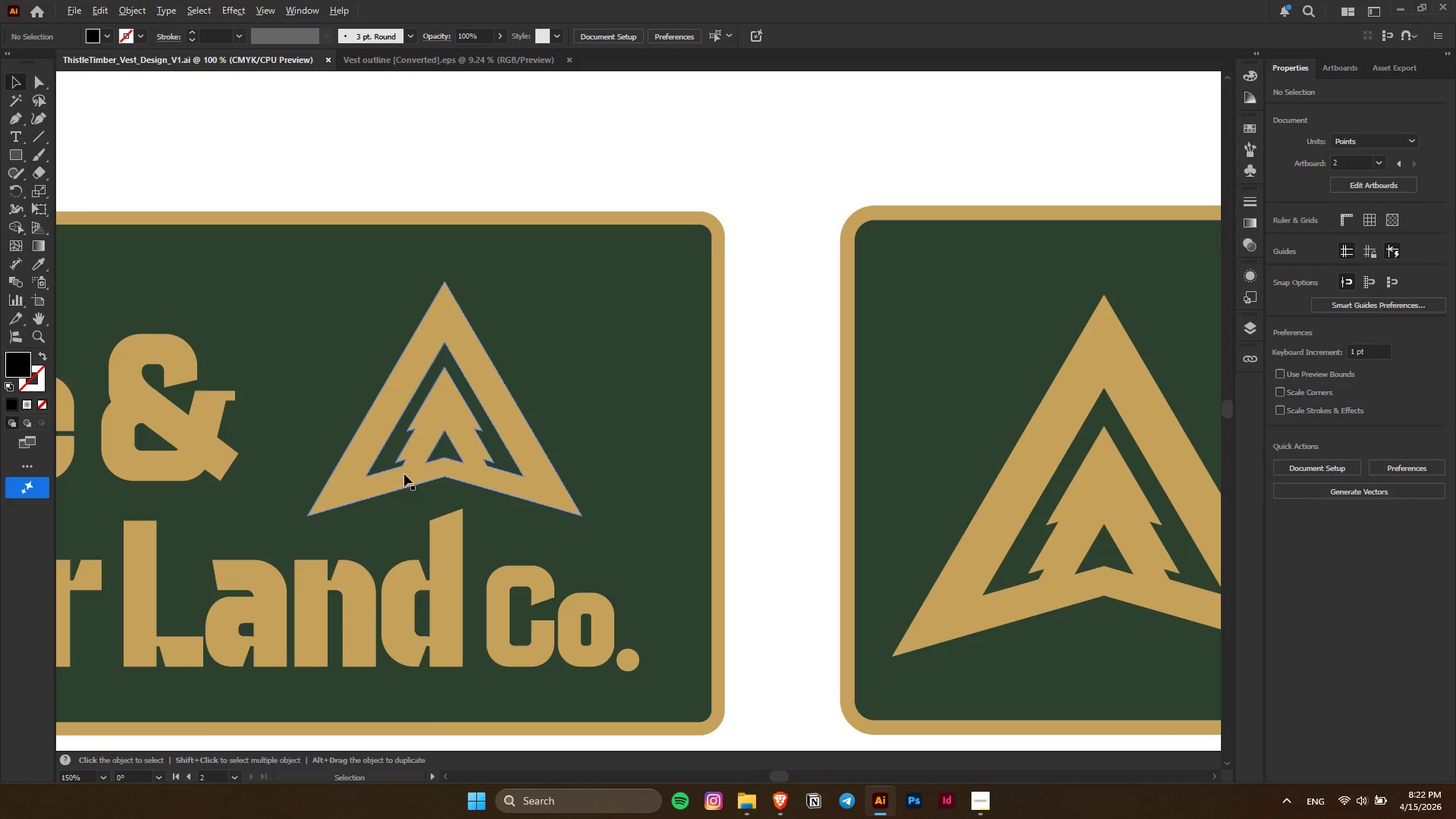 
hold_key(key=AltLeft, duration=0.48)
 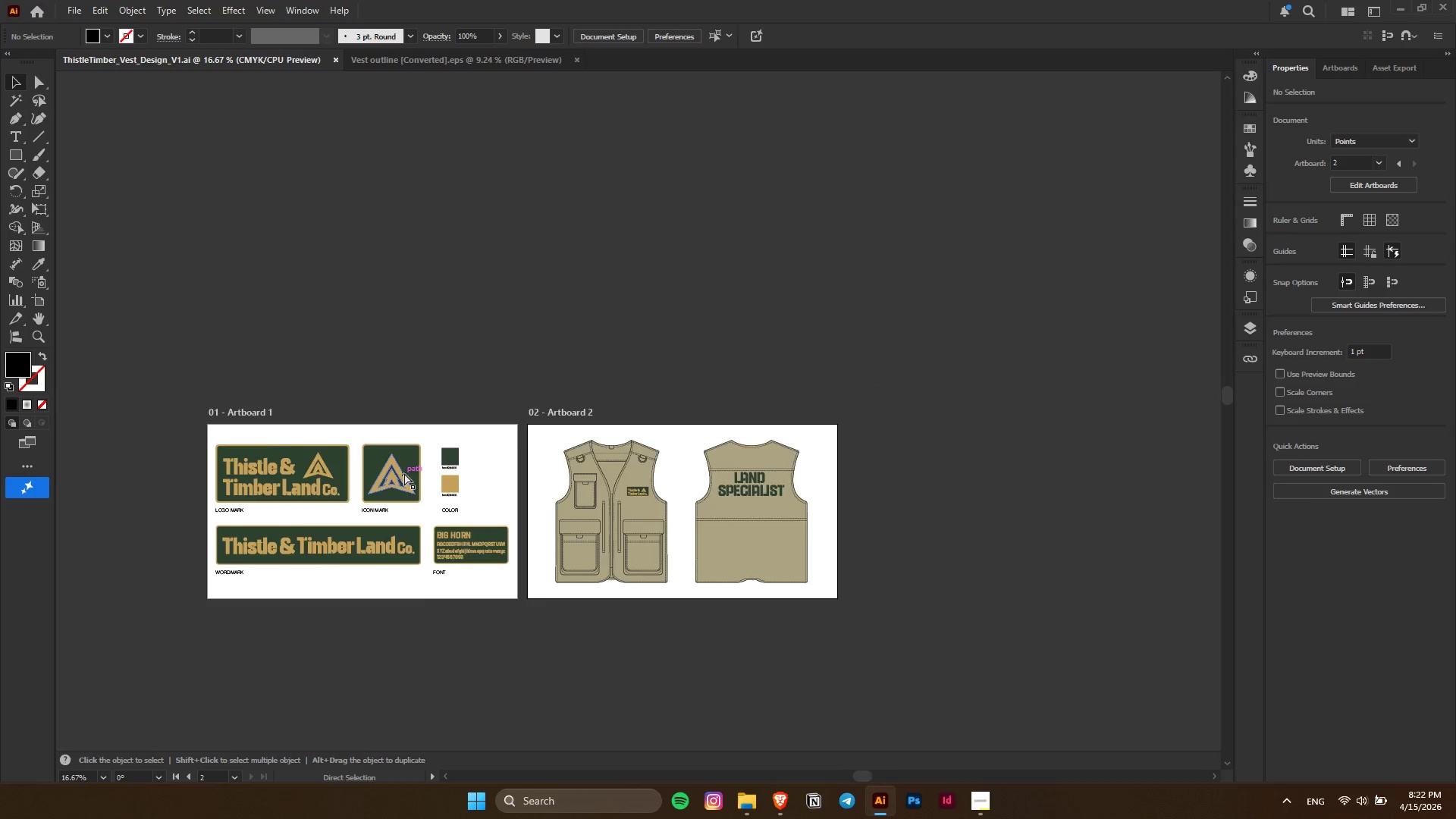 
hold_key(key=ControlLeft, duration=0.53)
 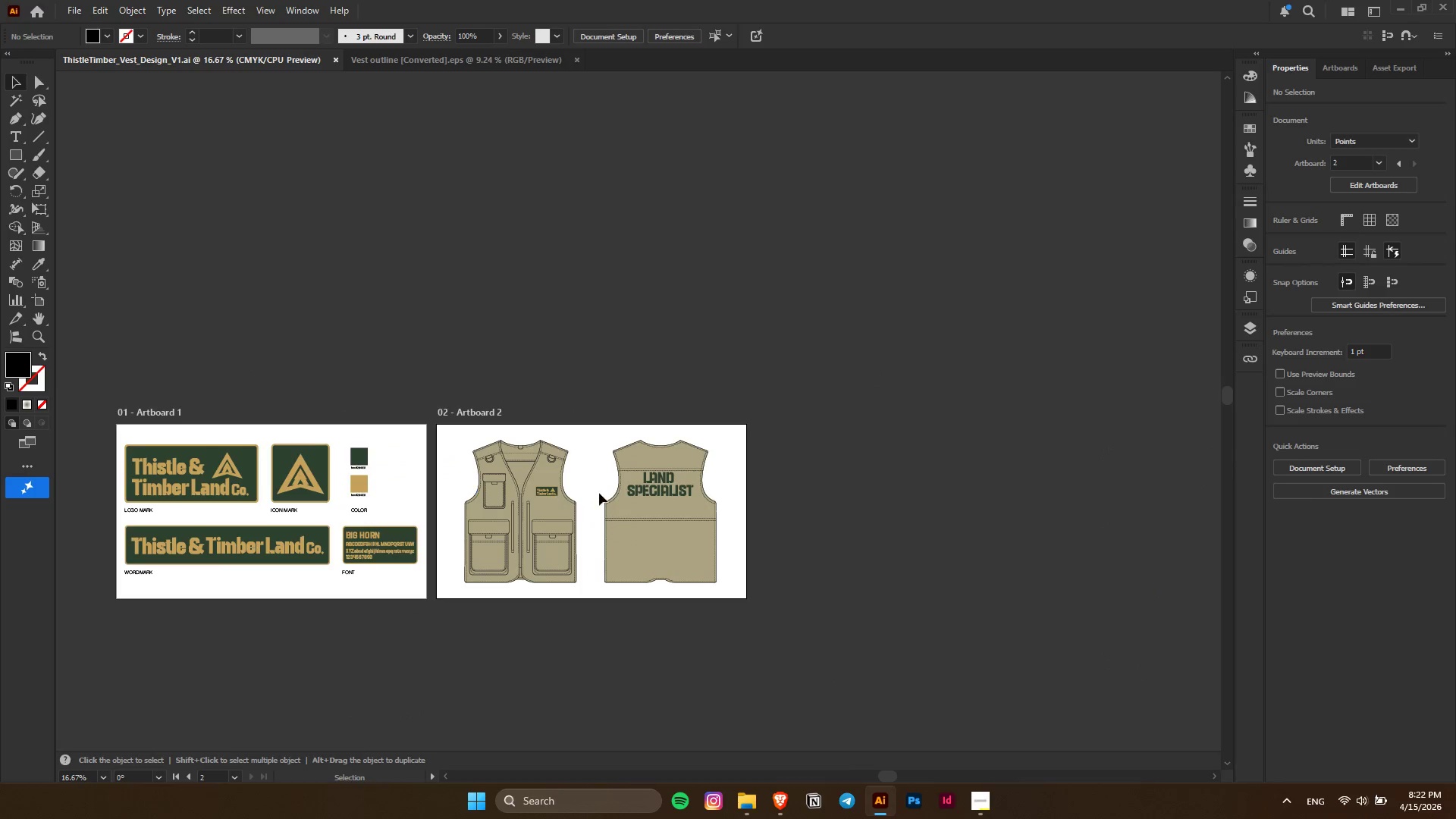 
key(Alt+AltLeft)
 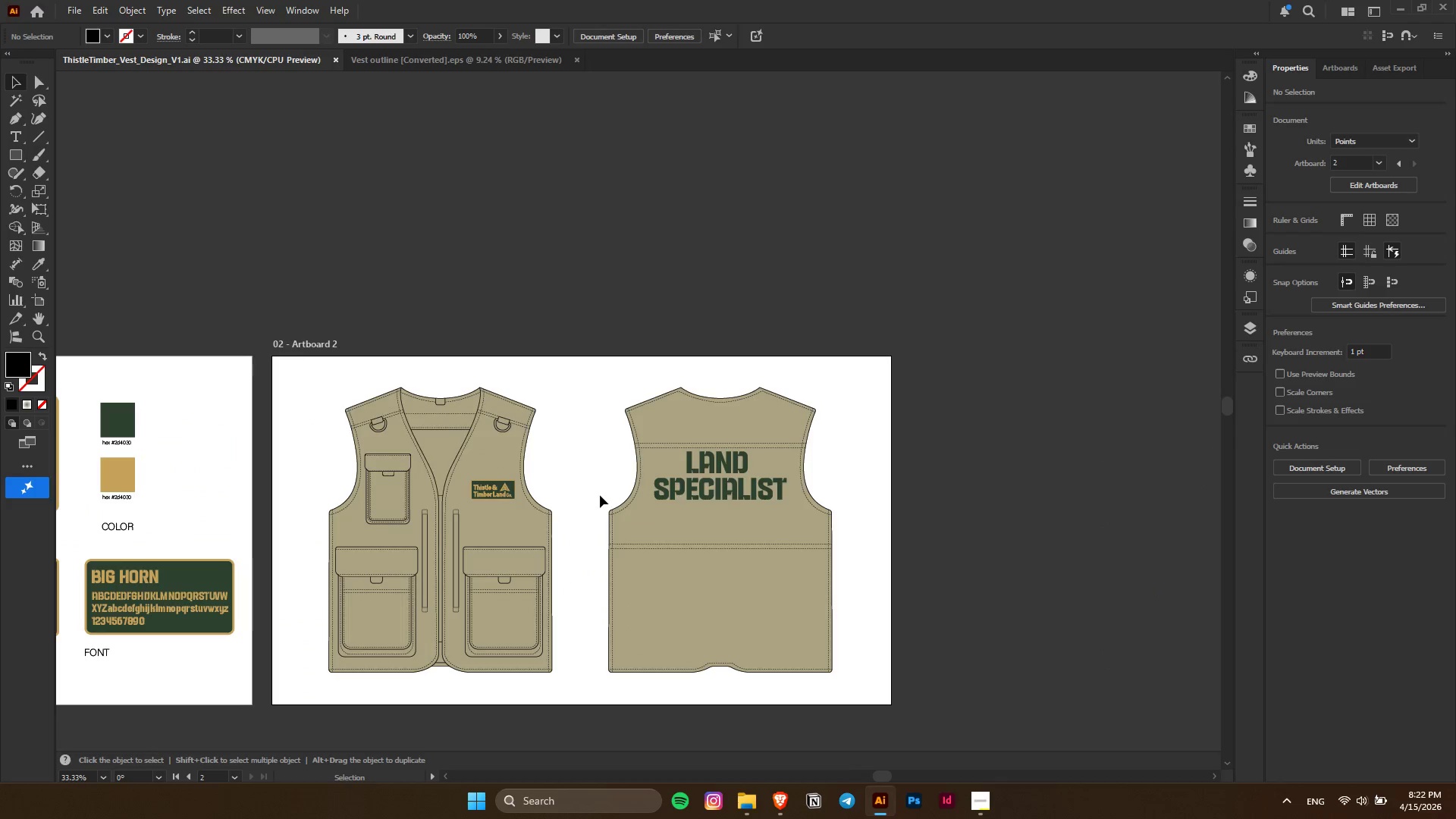 
key(Control+ControlLeft)
 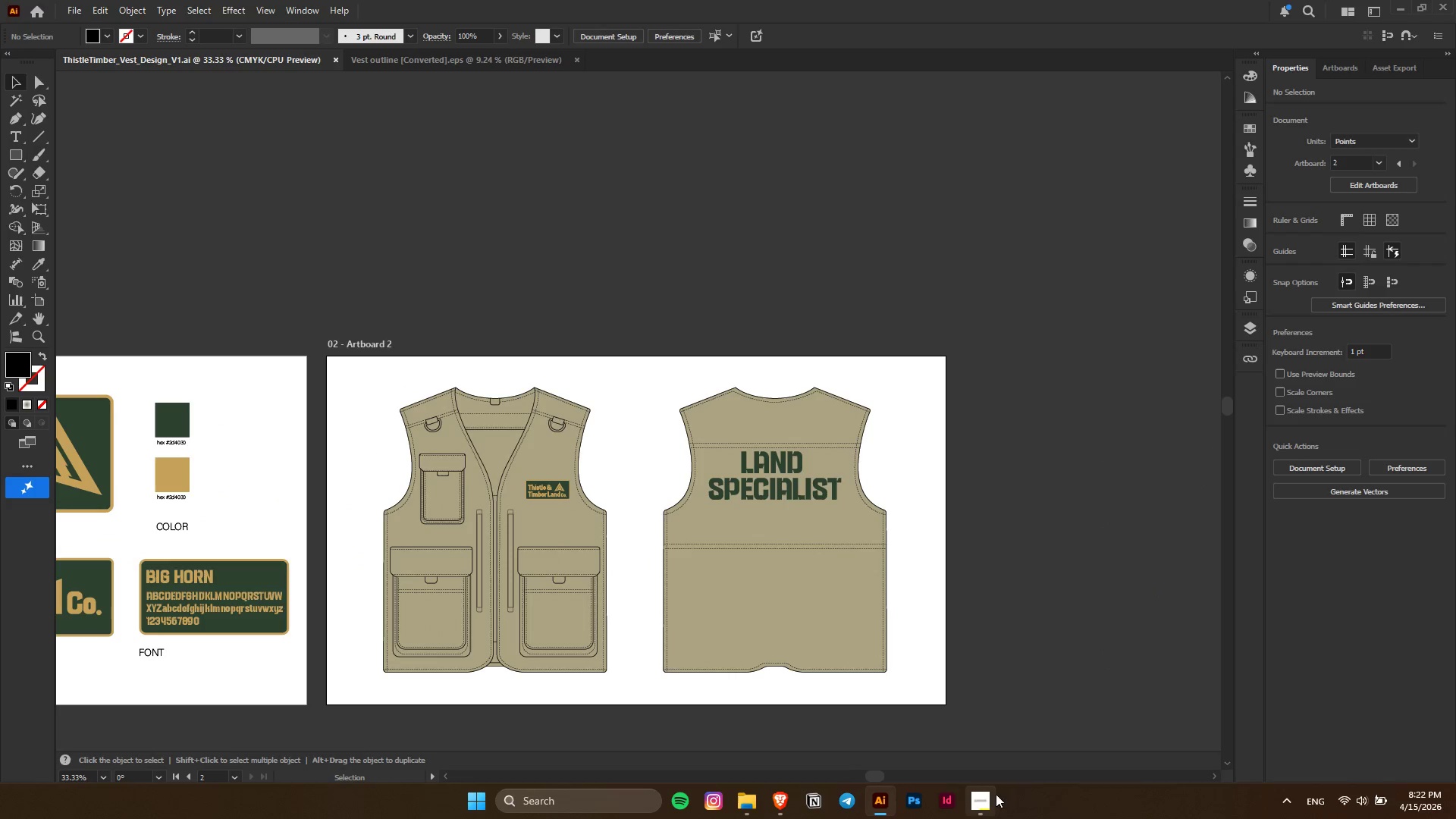 
scroll: coordinate [620, 514], scroll_direction: down, amount: 11.0
 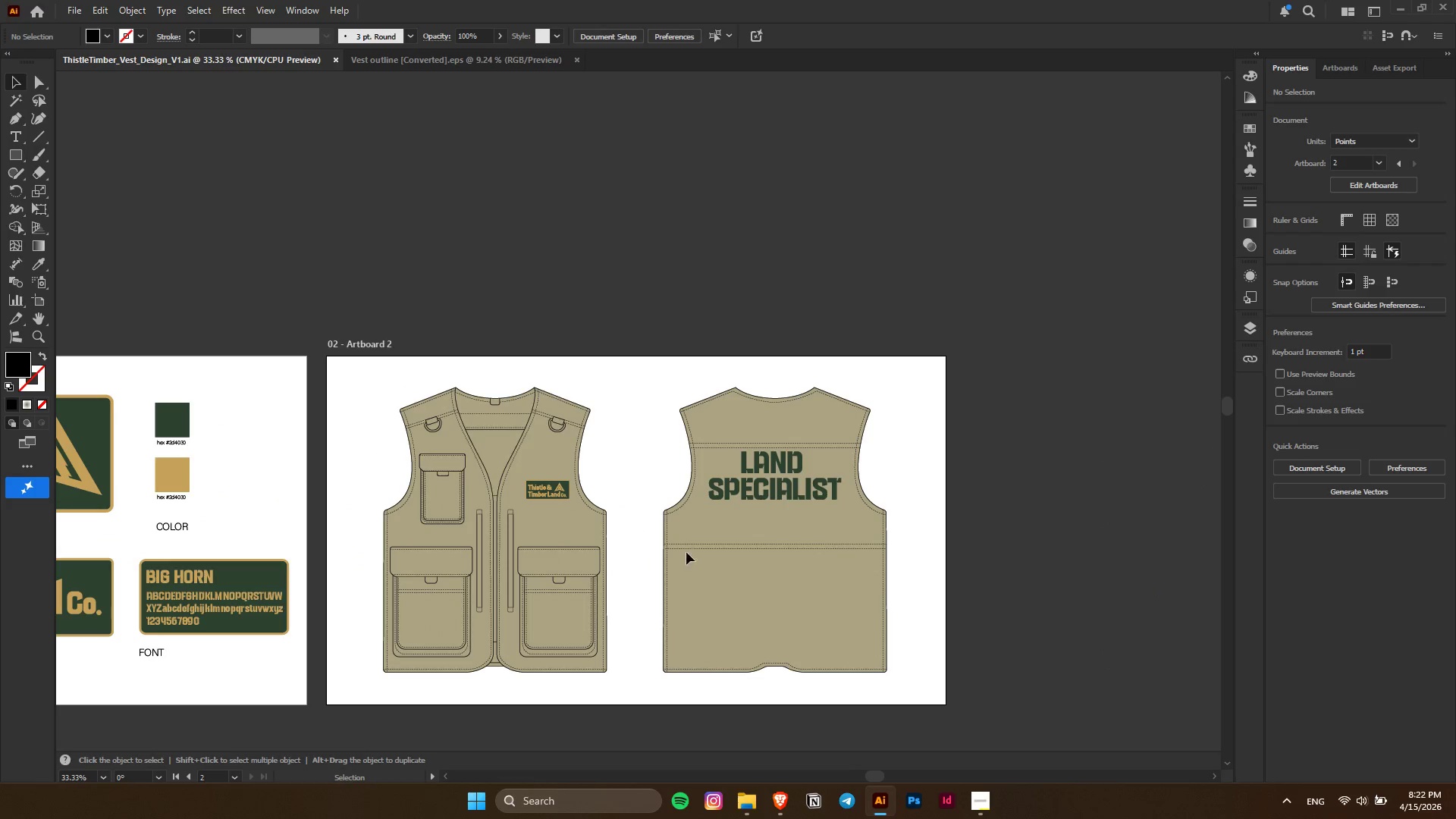 
left_click([1003, 647])
 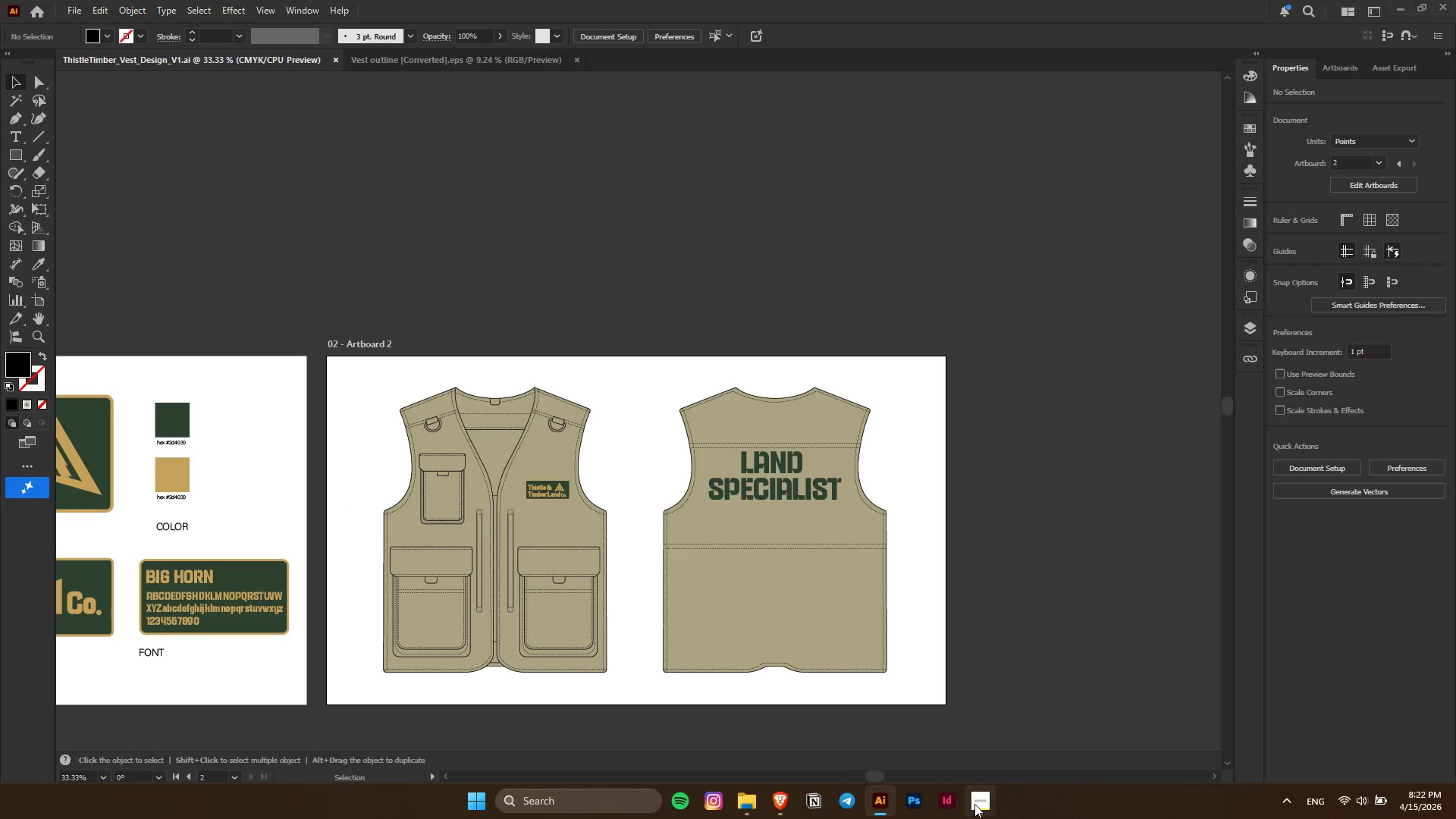 
left_click([975, 805])